 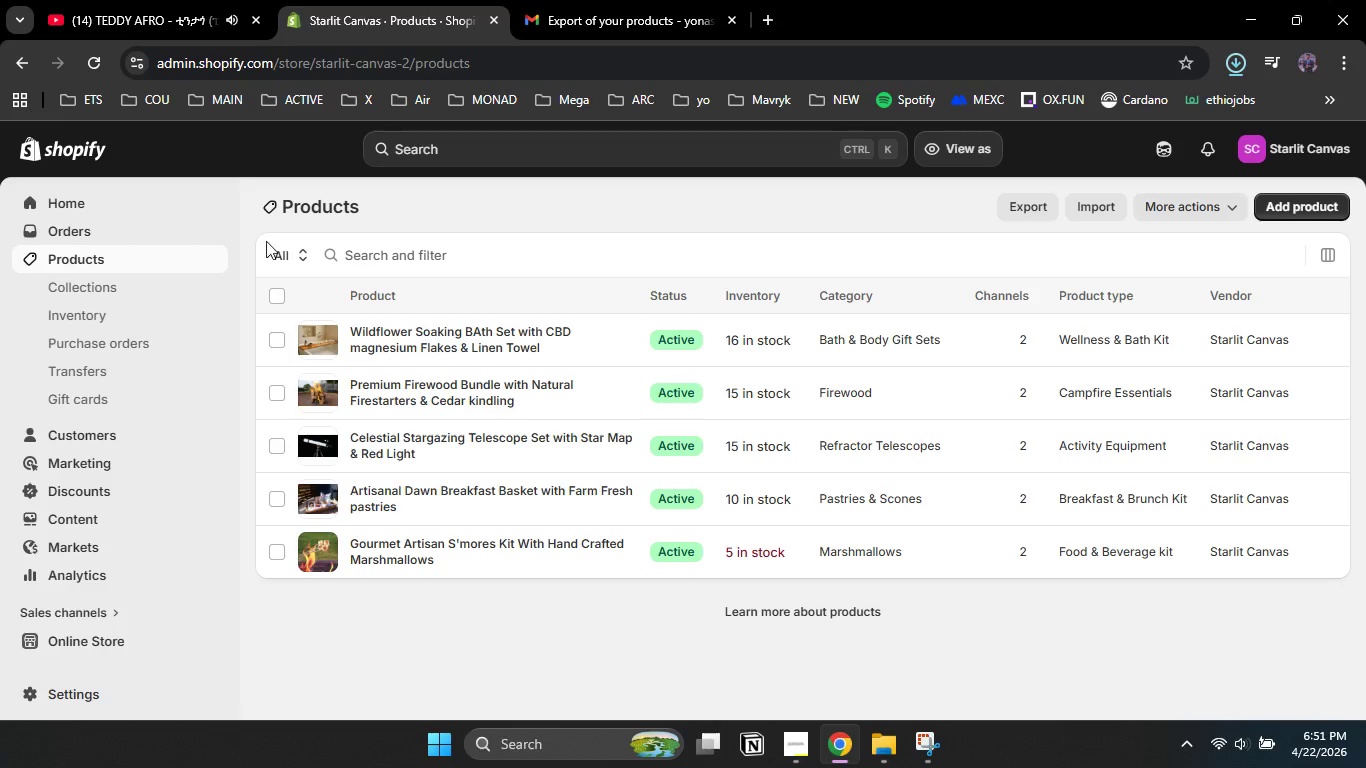 
left_click([74, 639])
 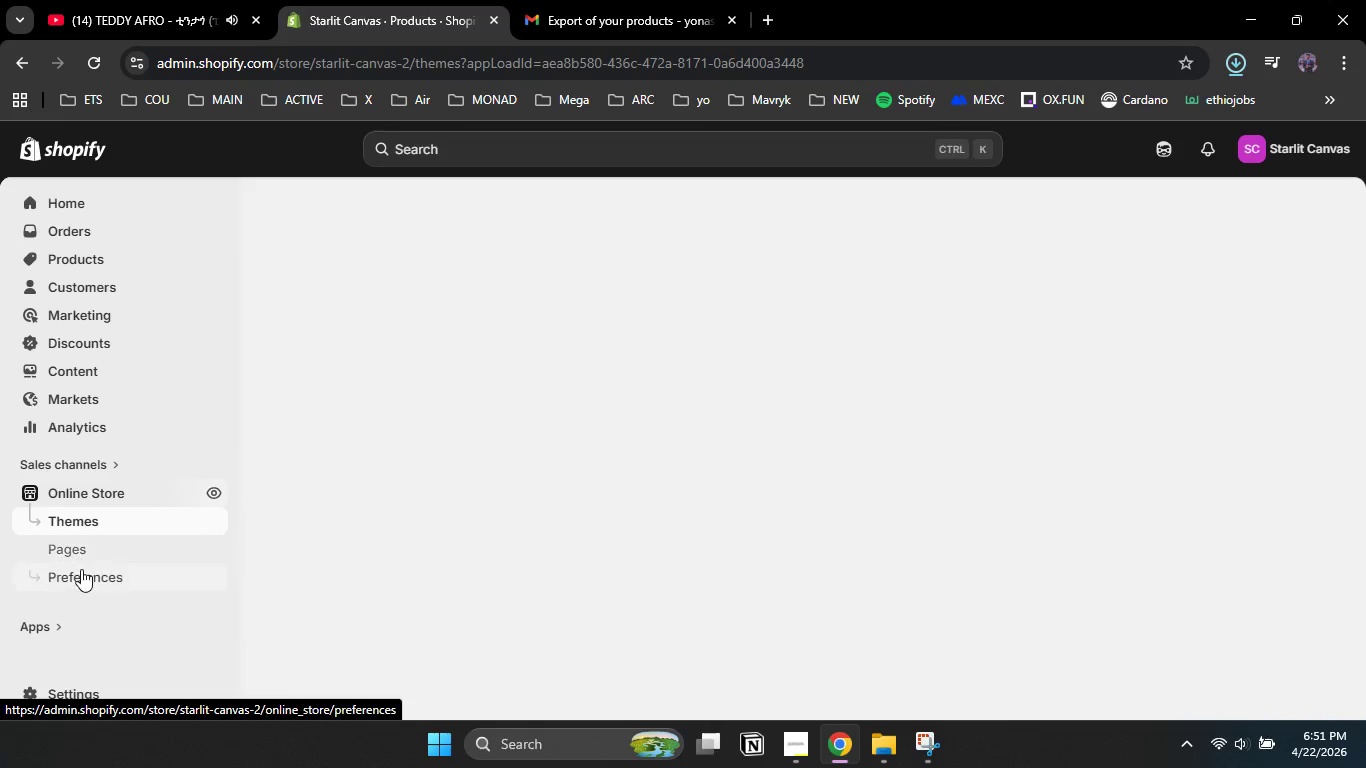 
left_click([82, 575])
 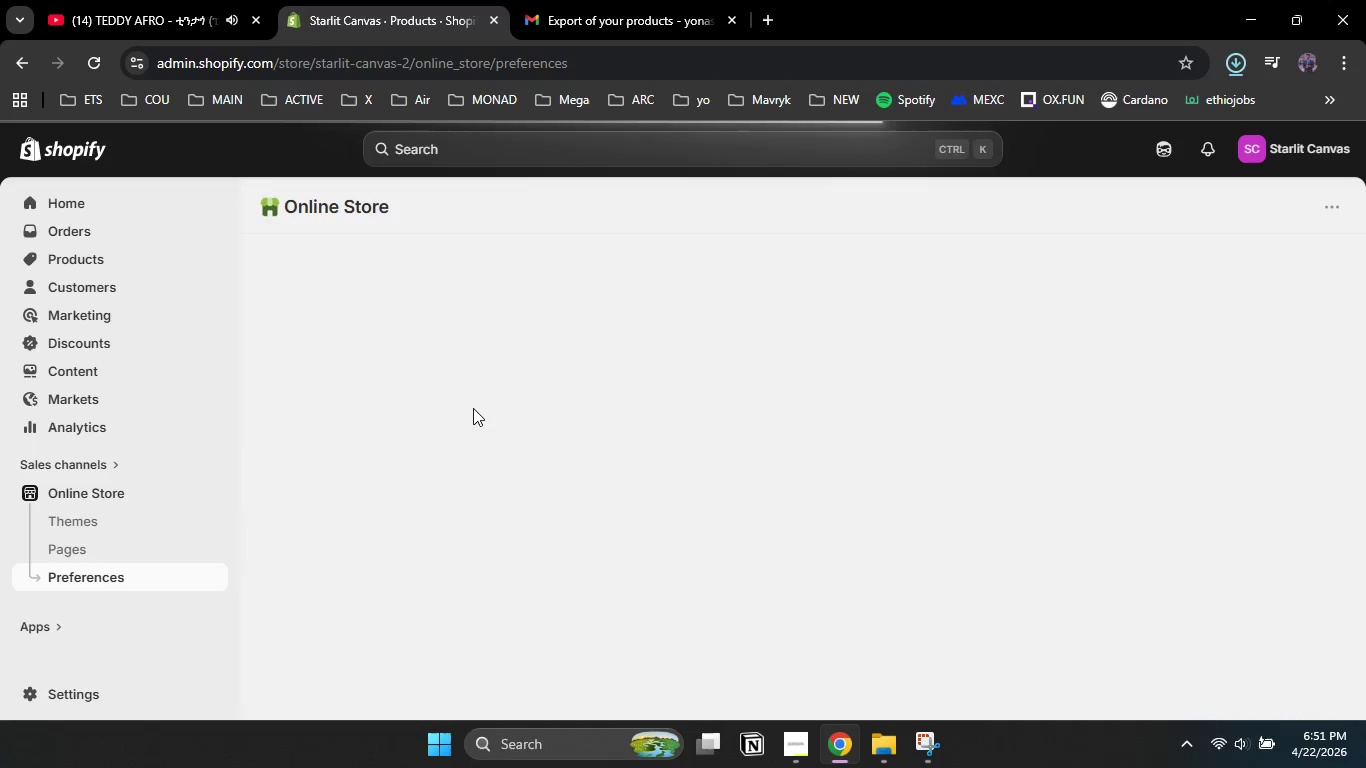 
mouse_move([390, 437])
 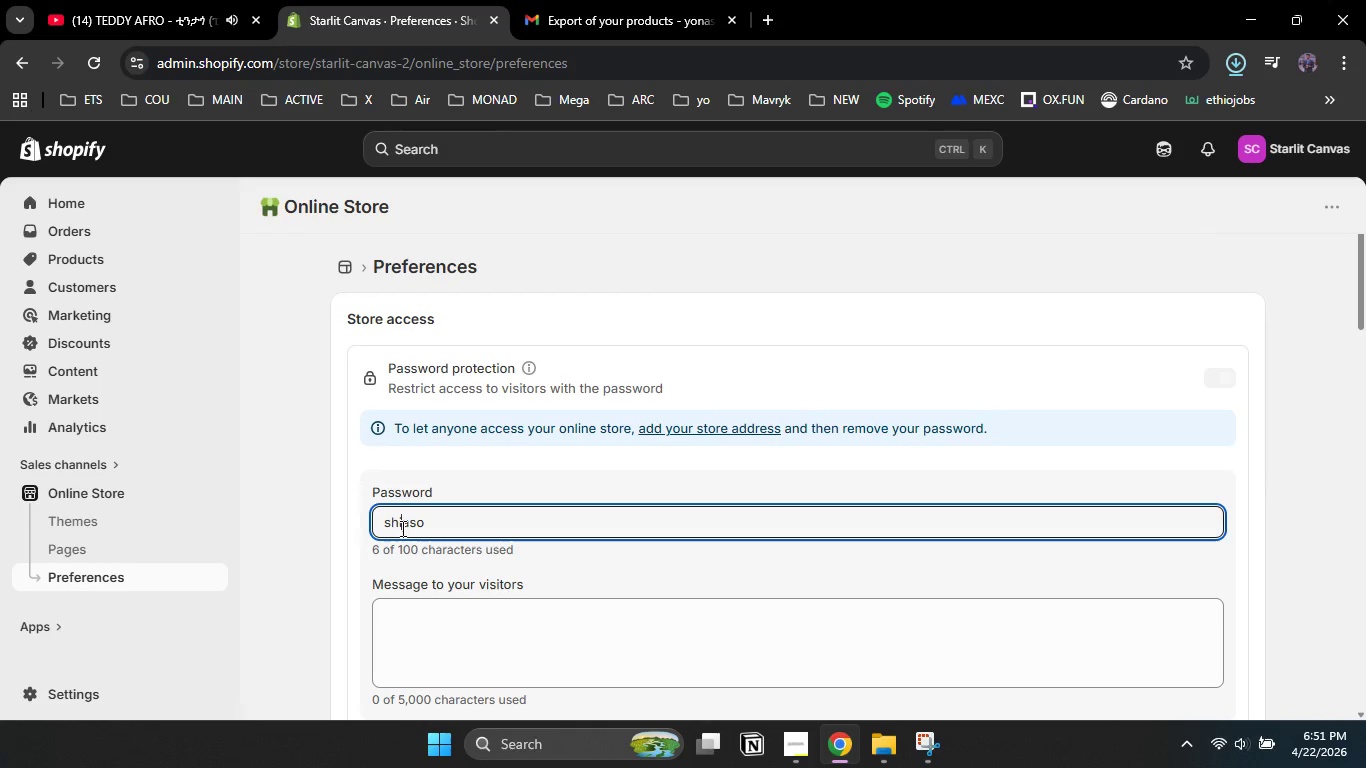 
double_click([401, 528])
 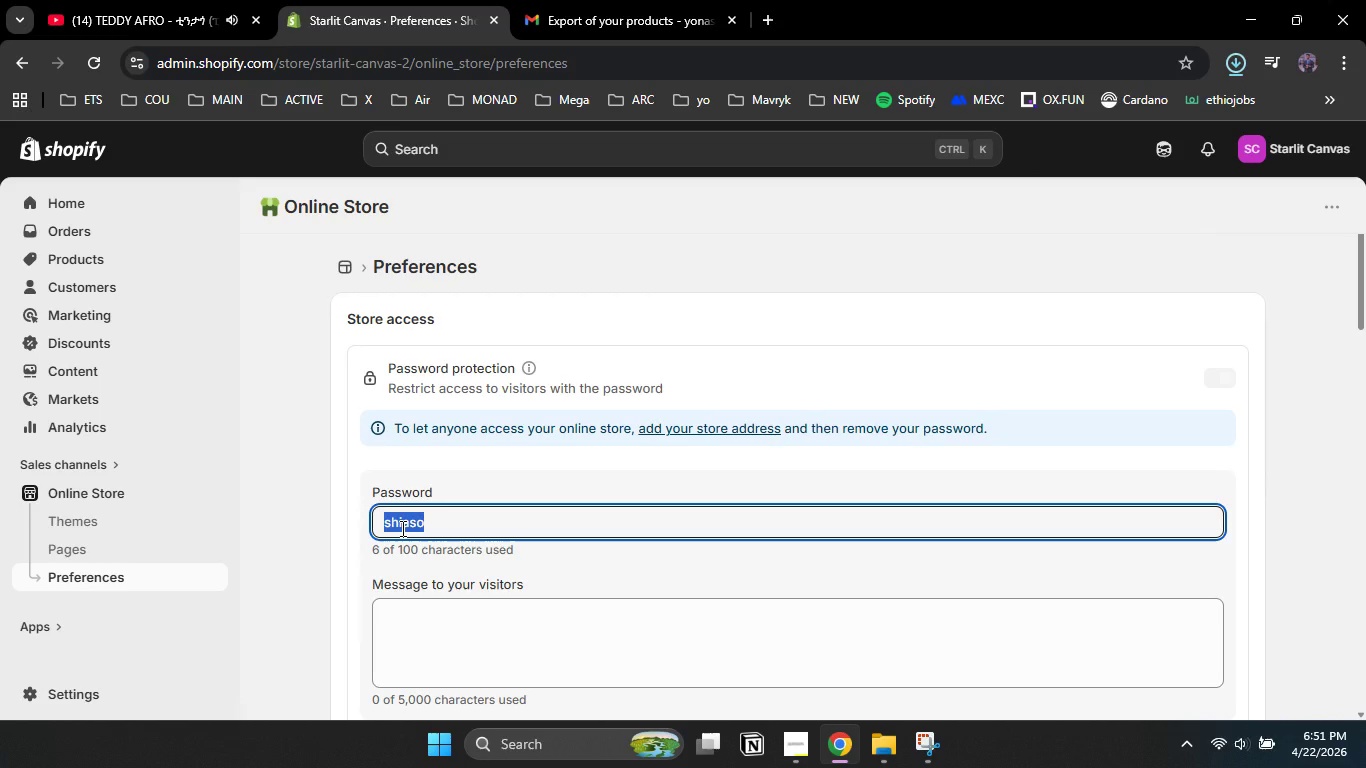 
type(starlit)
 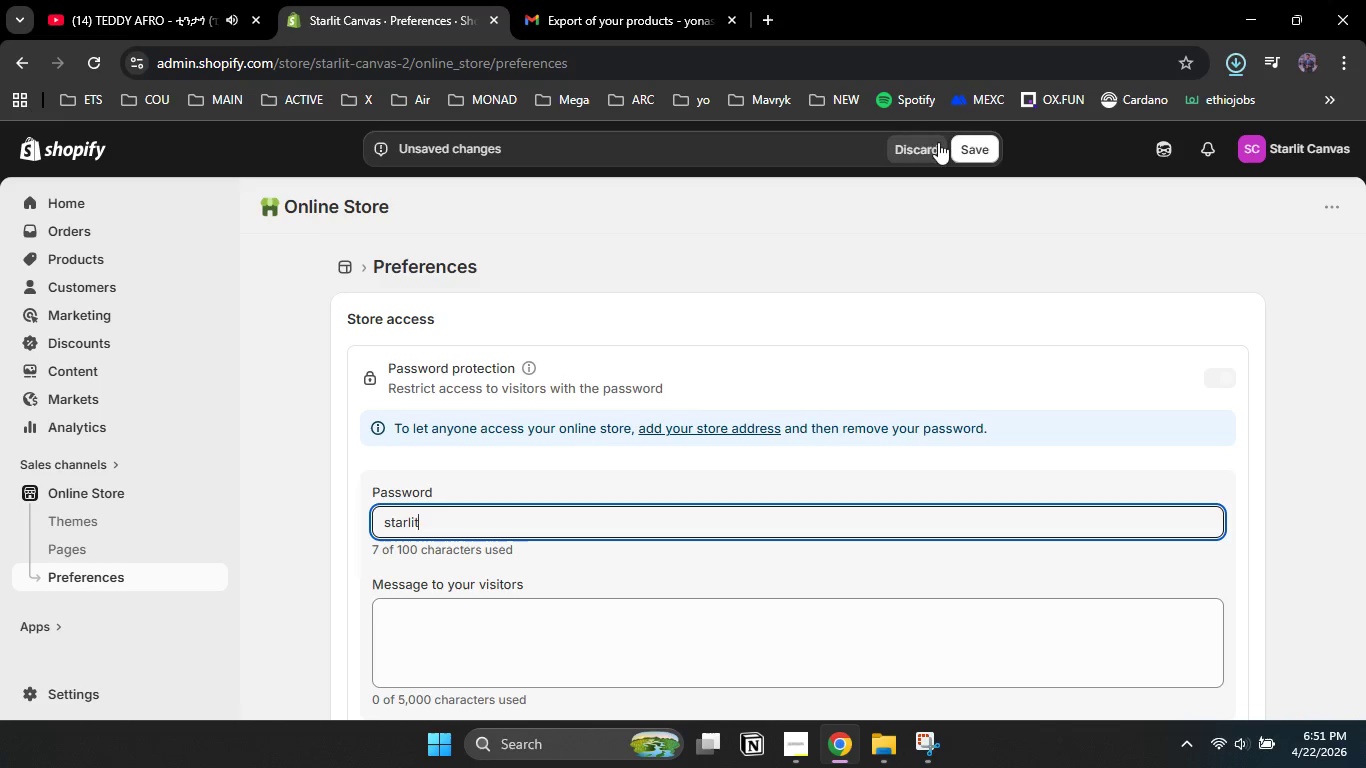 
left_click([980, 141])
 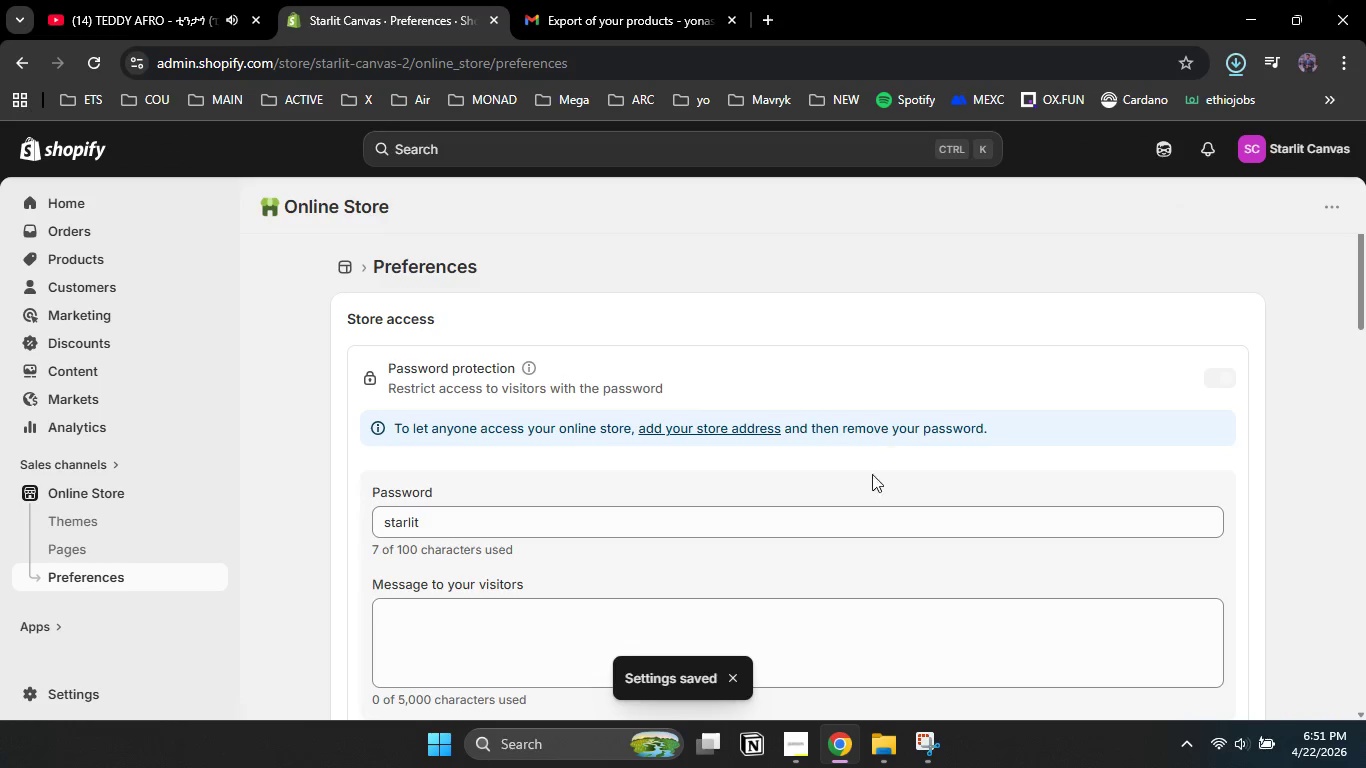 